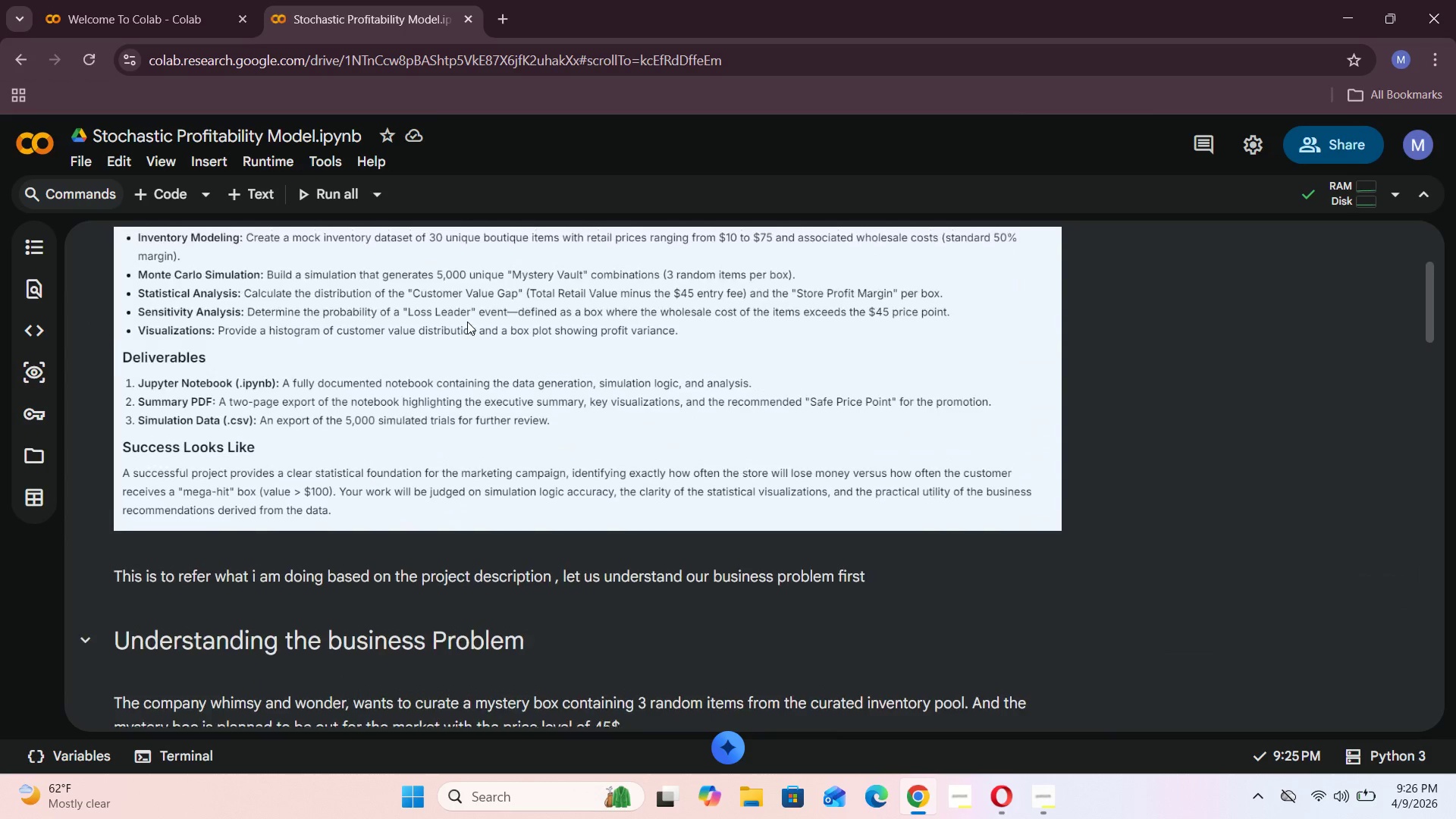 
scroll: coordinate [467, 323], scroll_direction: down, amount: 28.0
 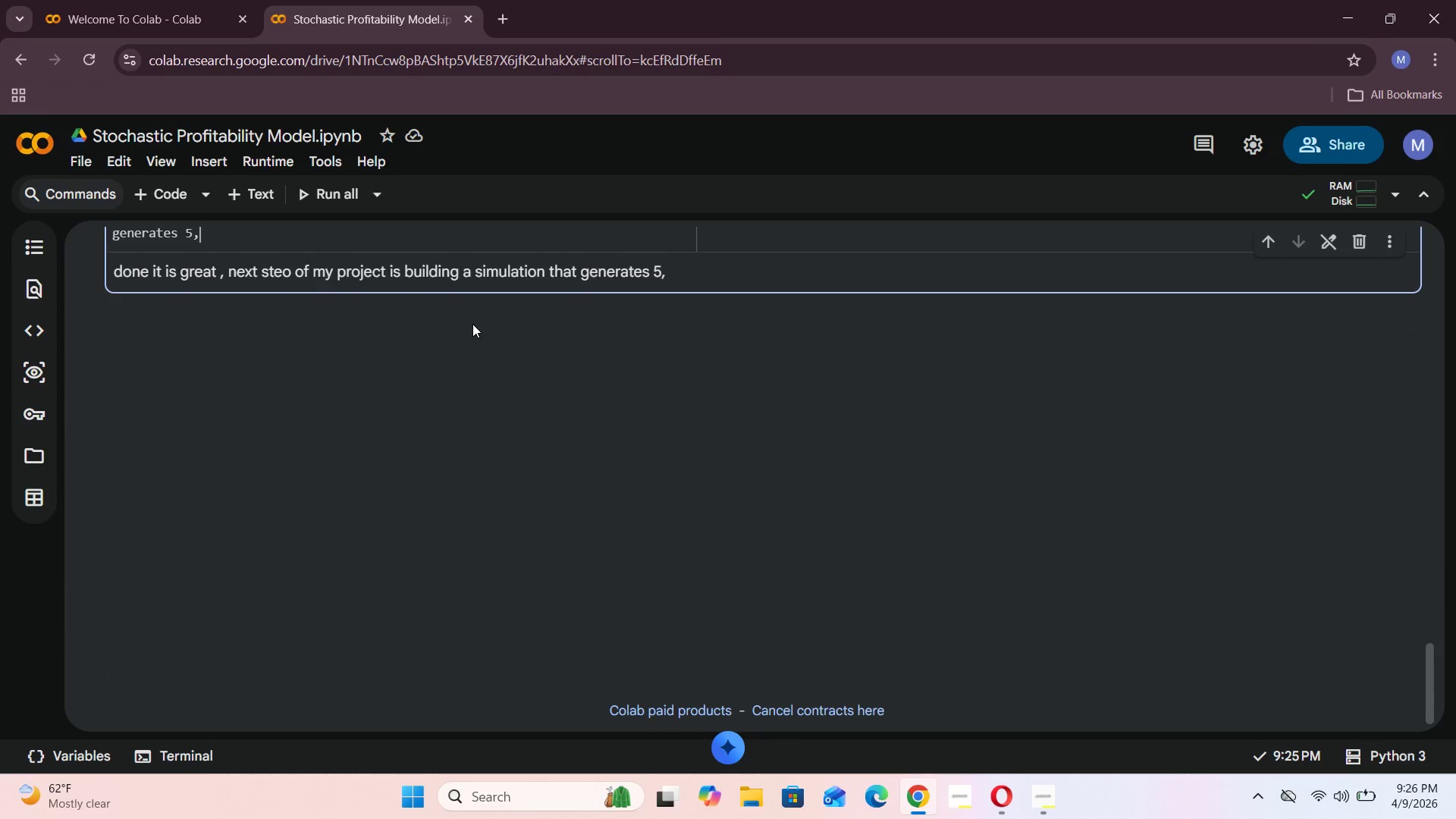 
scroll: coordinate [497, 322], scroll_direction: up, amount: 2.0
 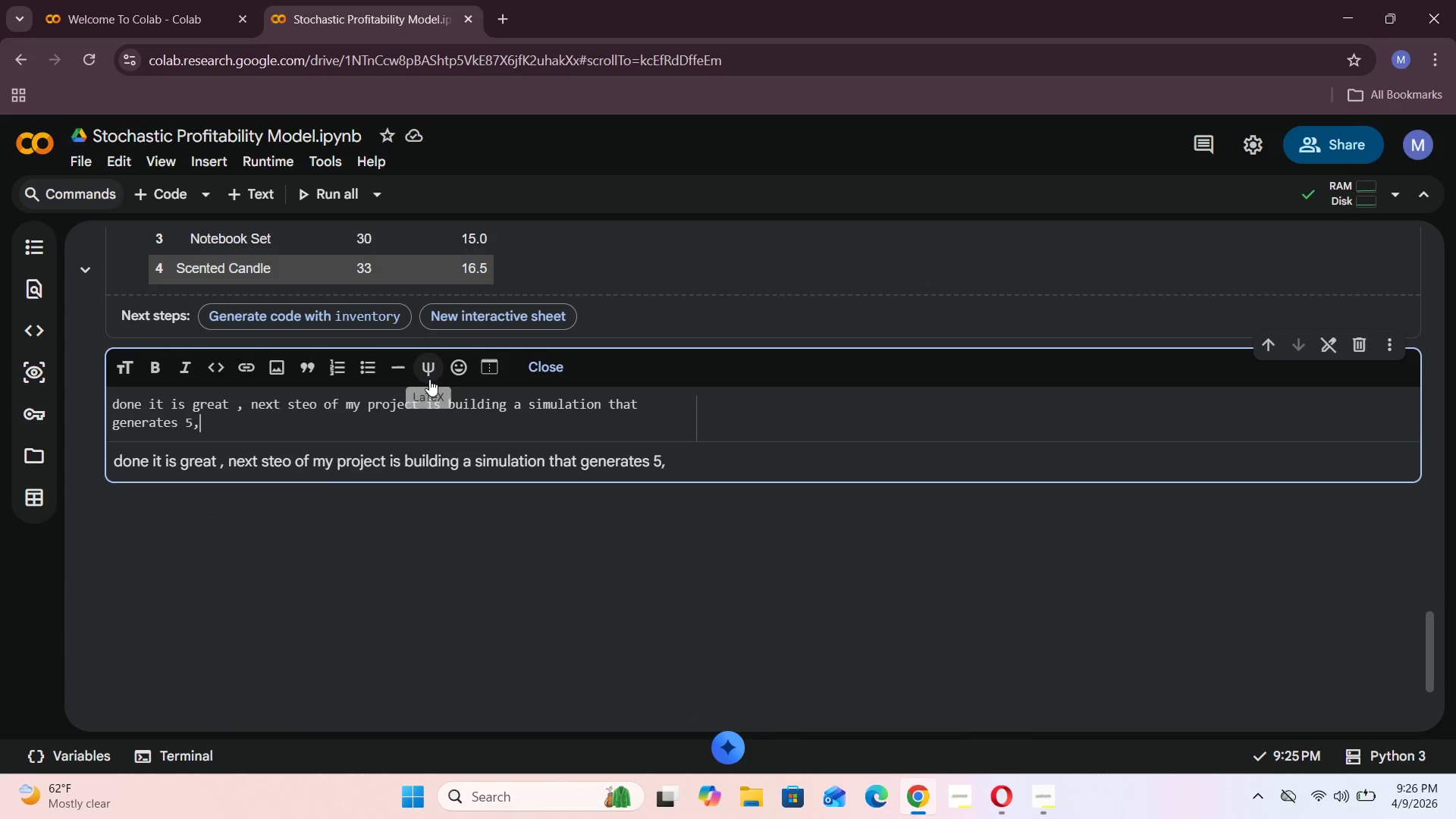 
type(000 unique)
 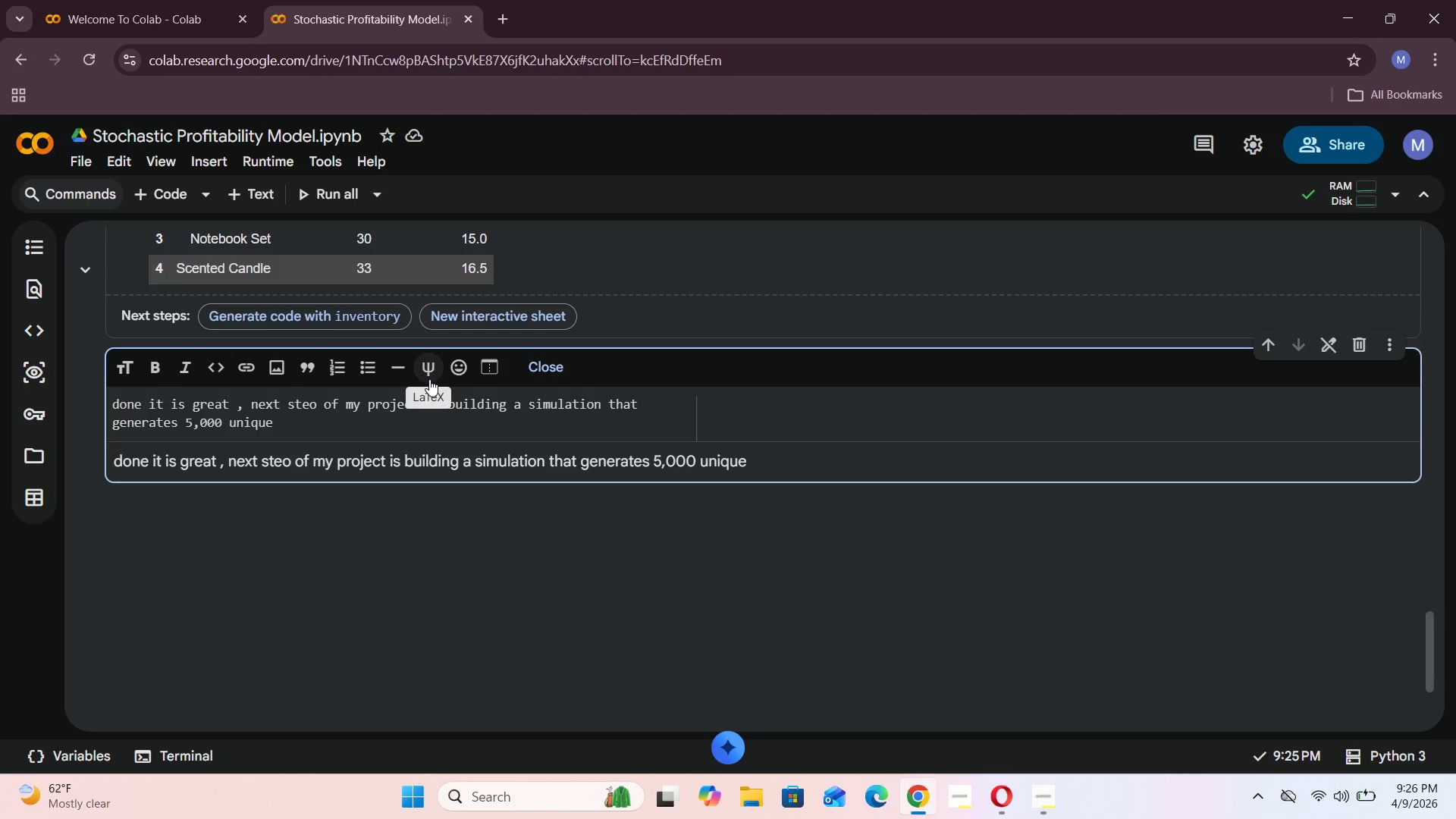 
scroll: coordinate [429, 379], scroll_direction: up, amount: 19.0
 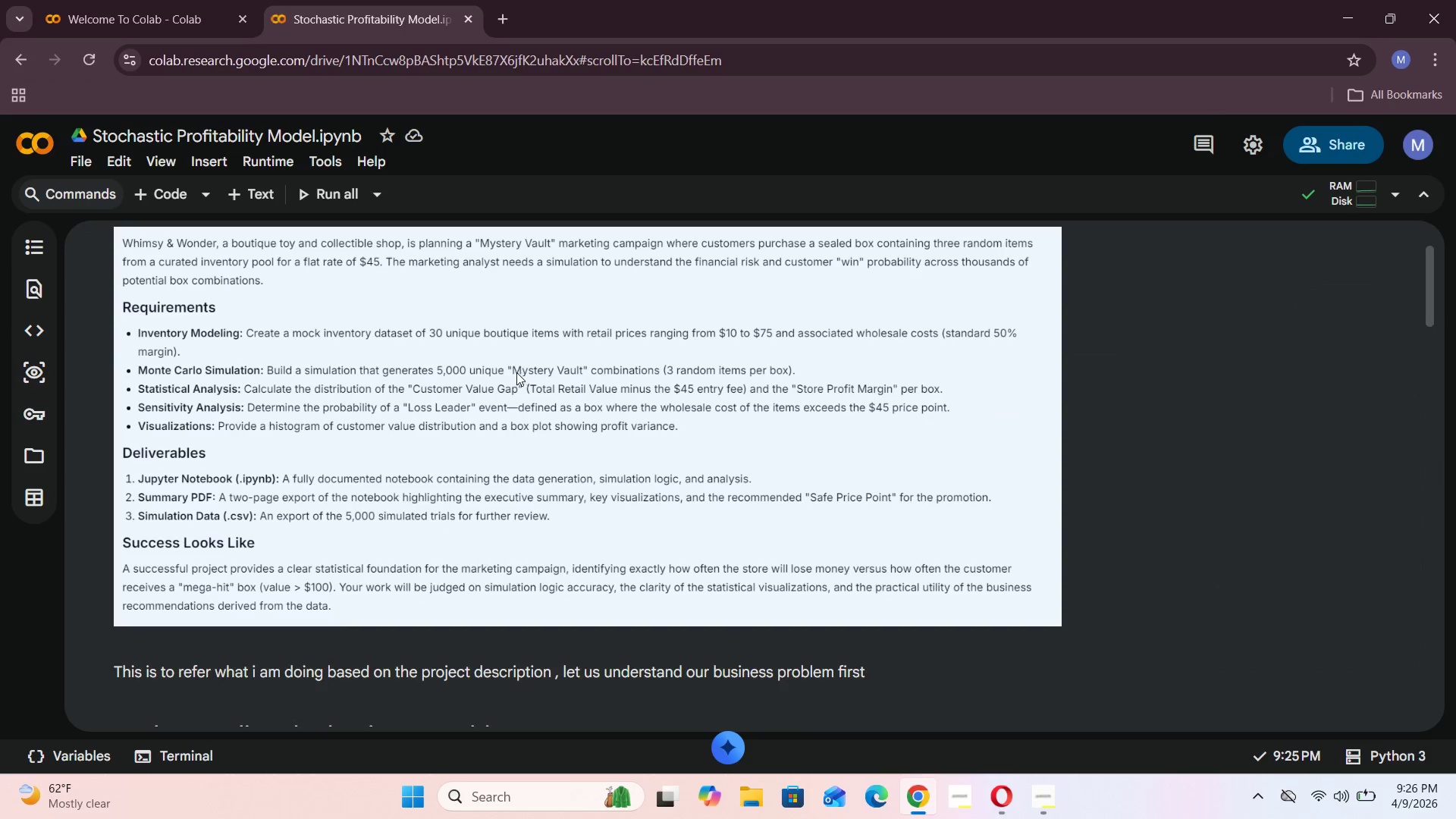 
scroll: coordinate [585, 394], scroll_direction: down, amount: 24.0
 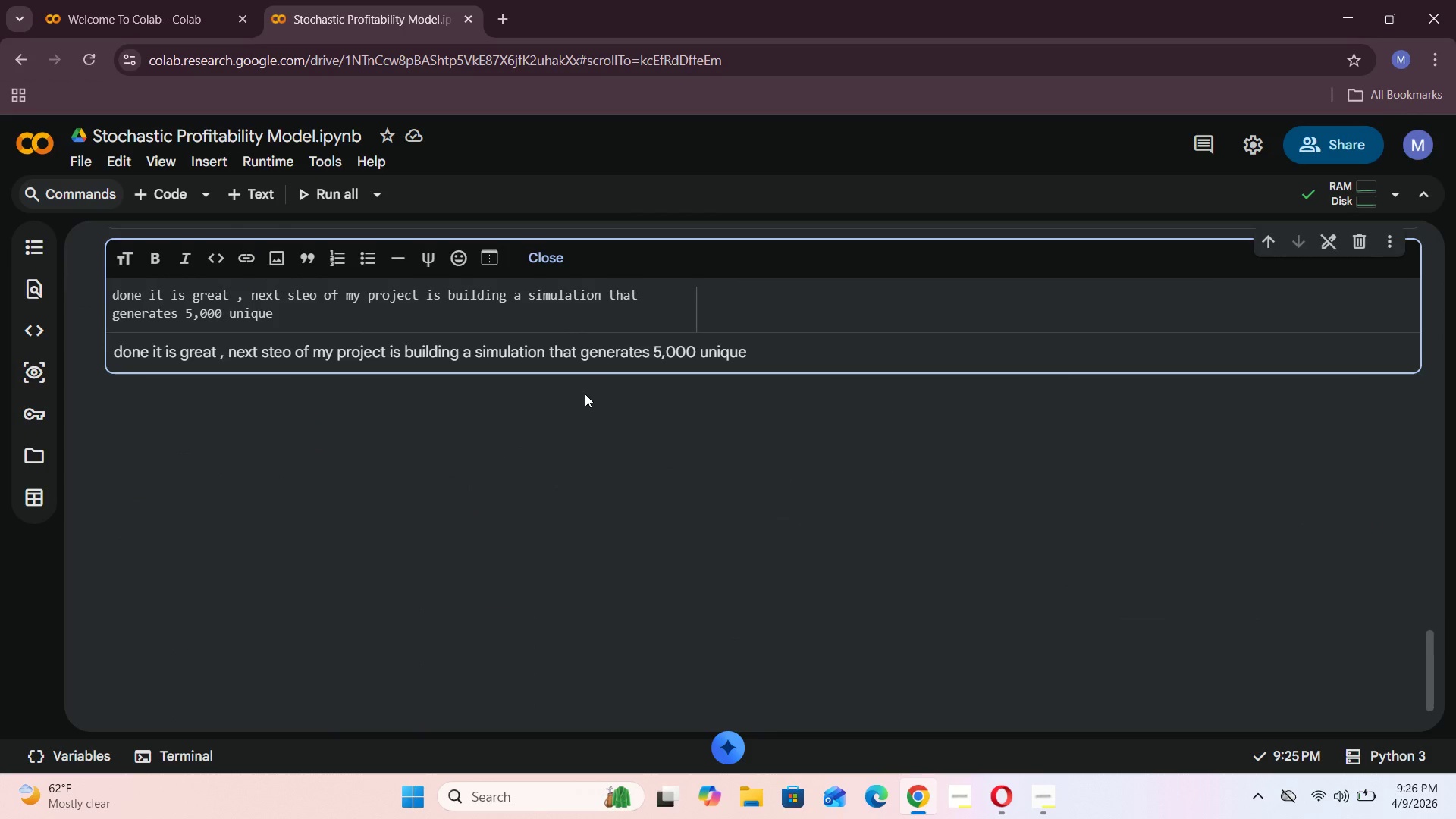 
type( mystery valut combinationjs , 3 randomly picked items for each bos)
key(Backspace)
type(xs)
 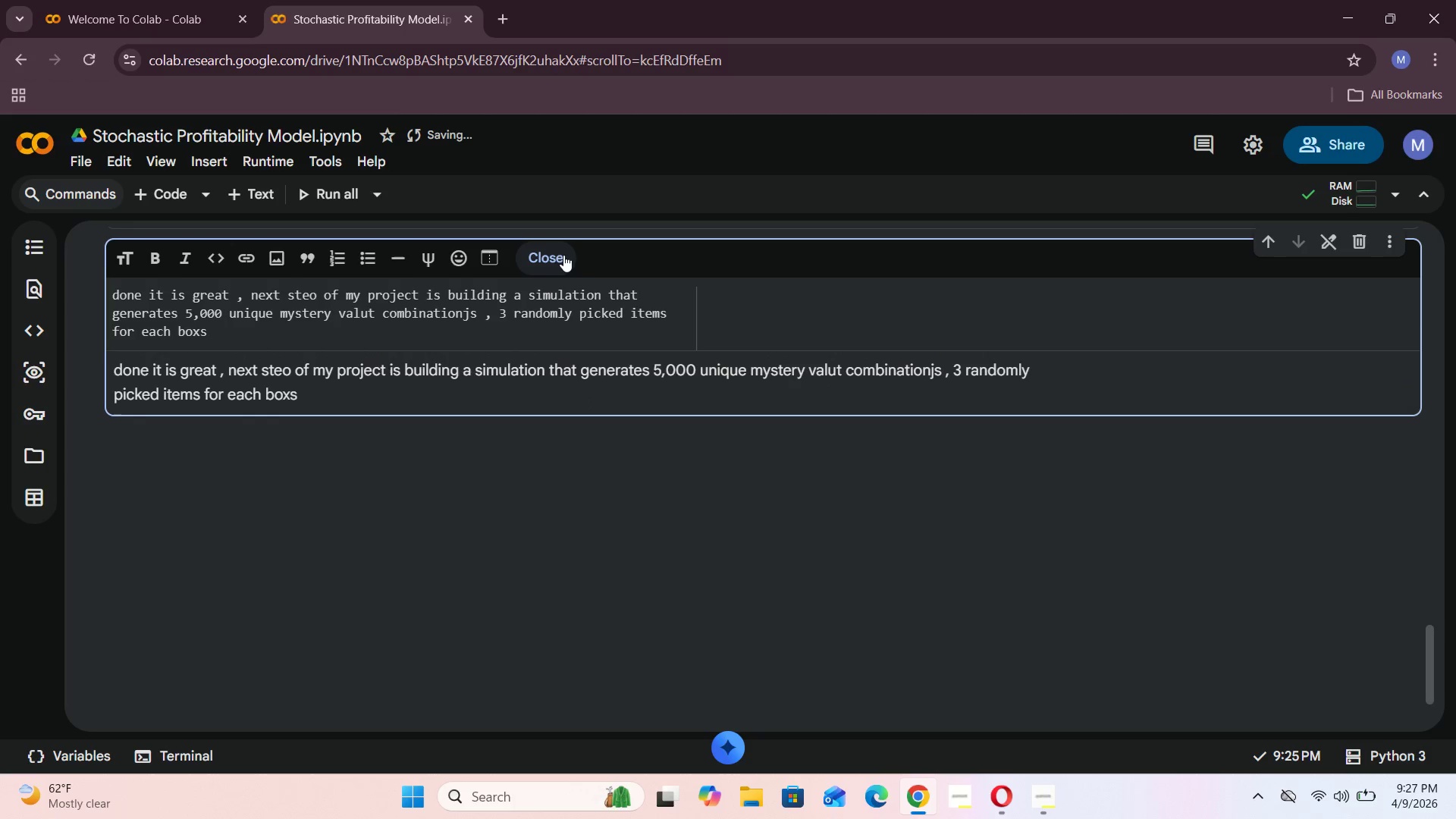 
left_click([556, 259])
 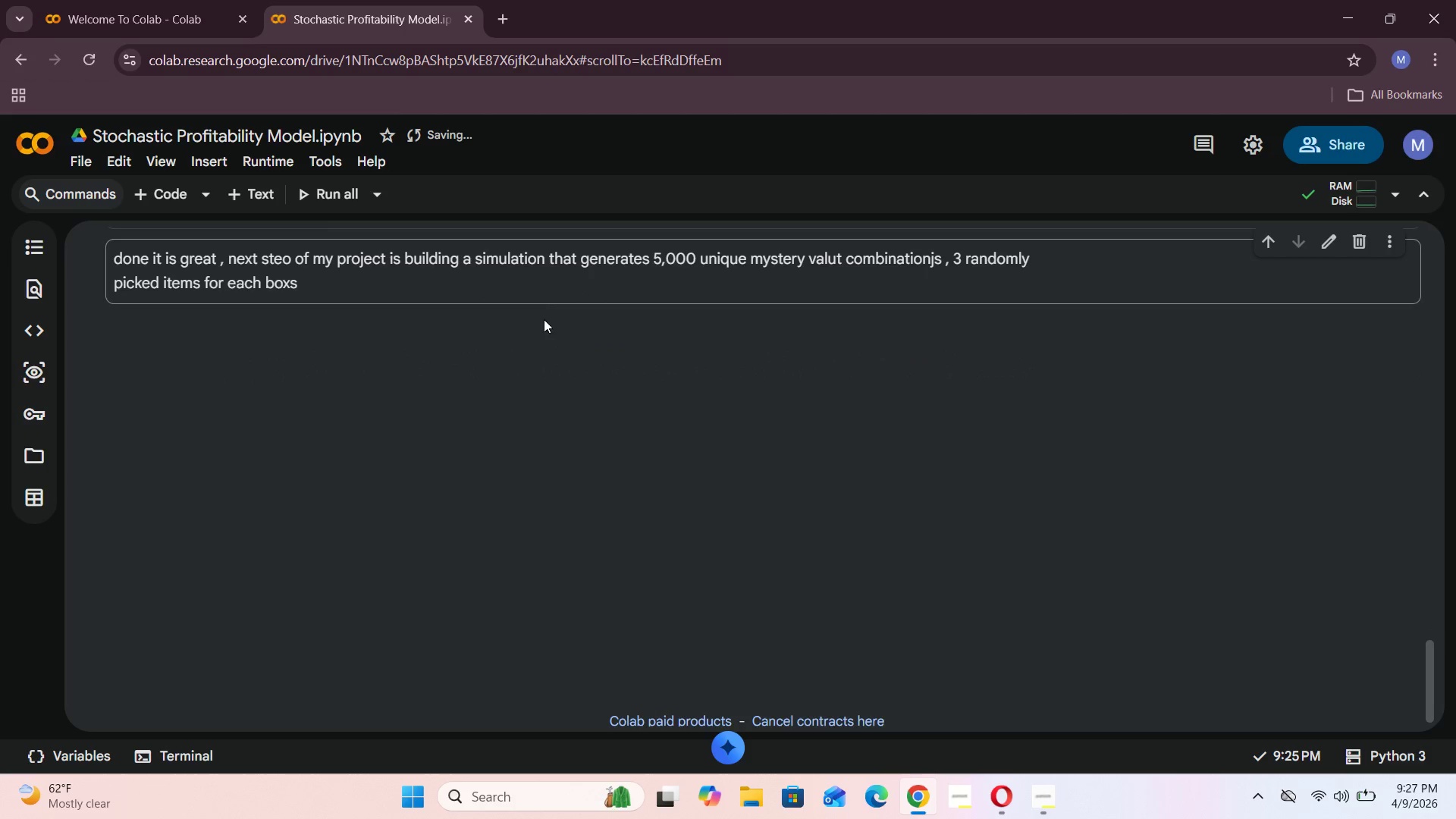 
scroll: coordinate [544, 322], scroll_direction: up, amount: 1.0
 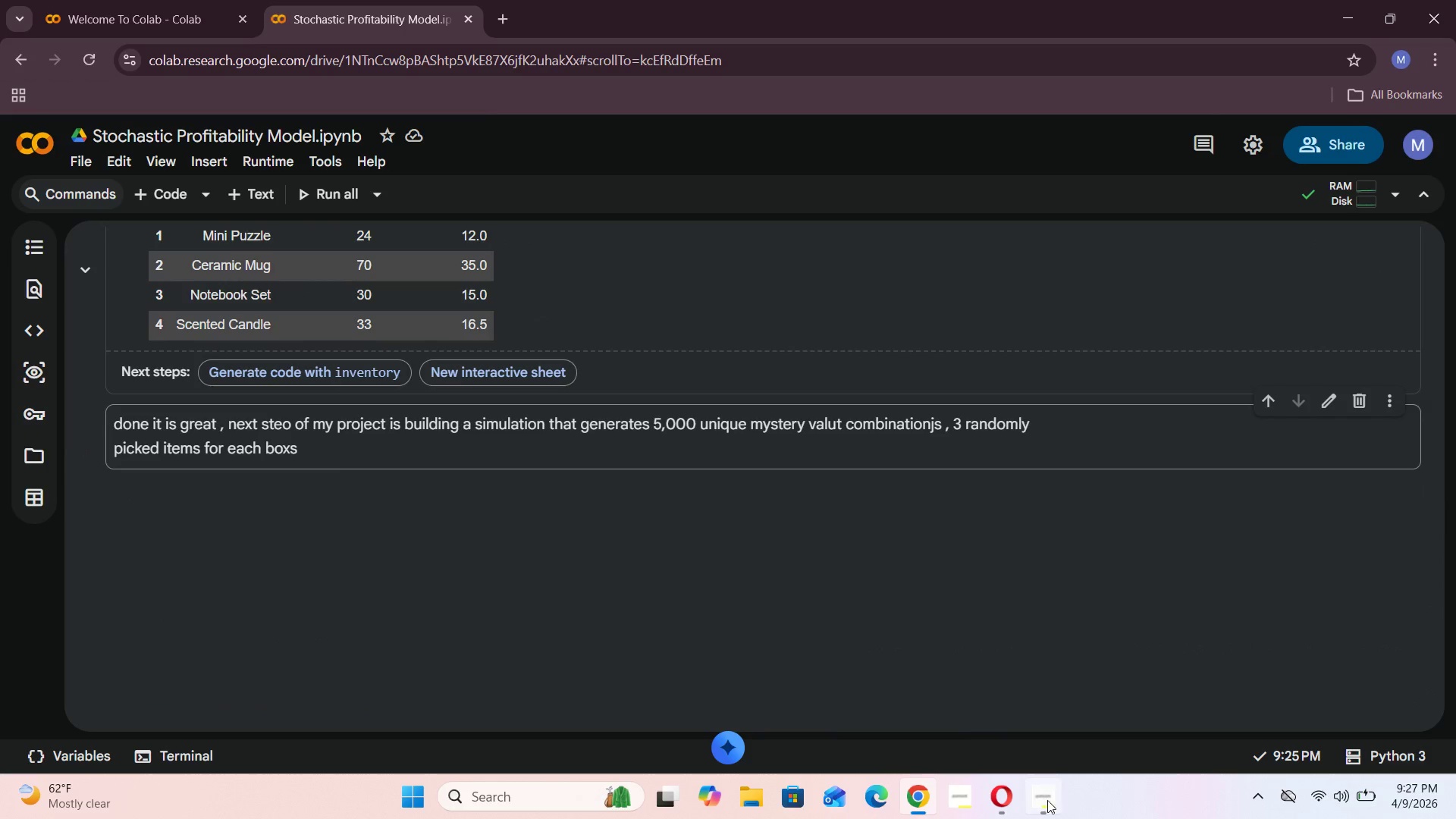 
left_click([1048, 805])